 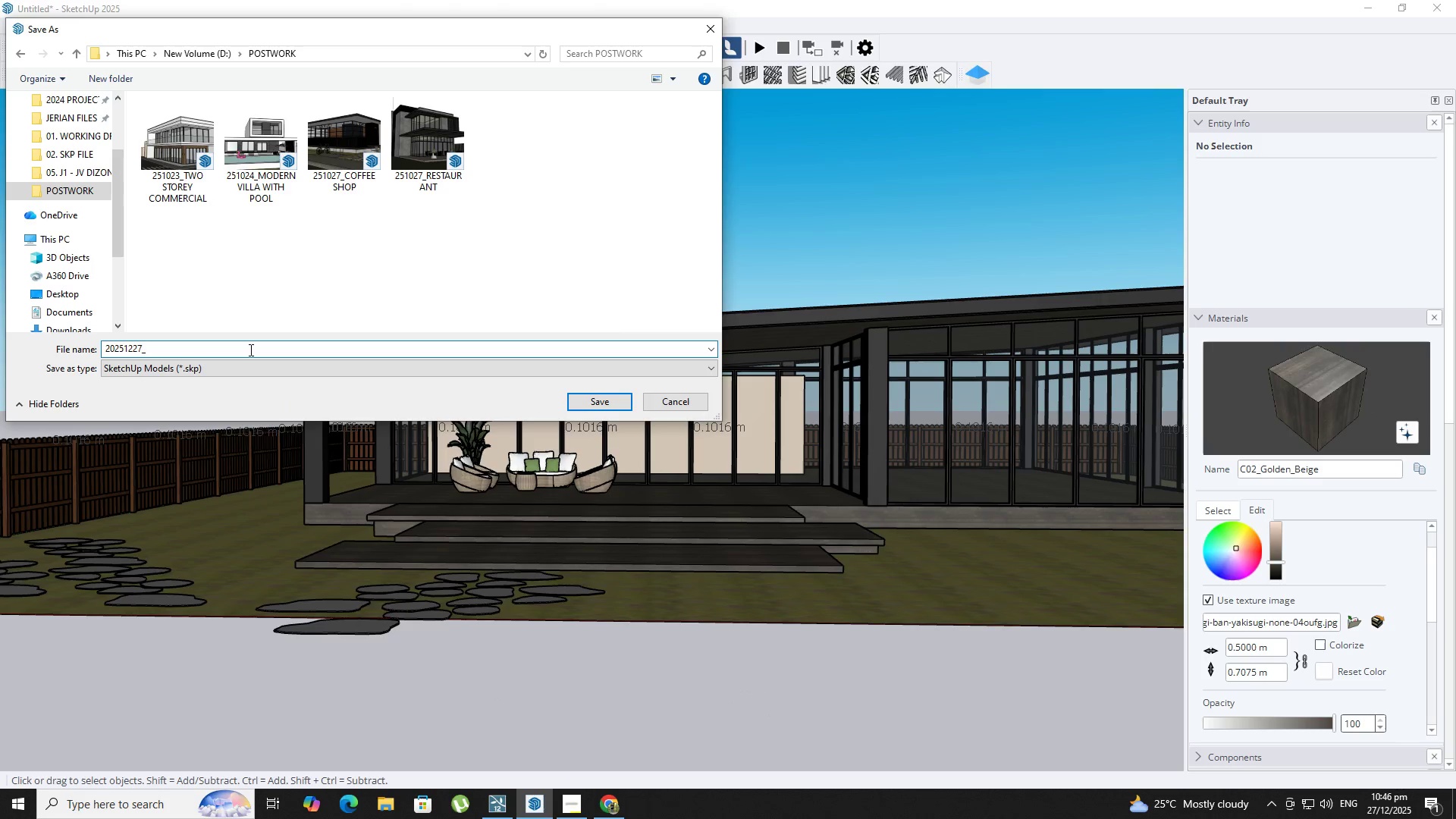 
type(THE GLASS MEADOW)
 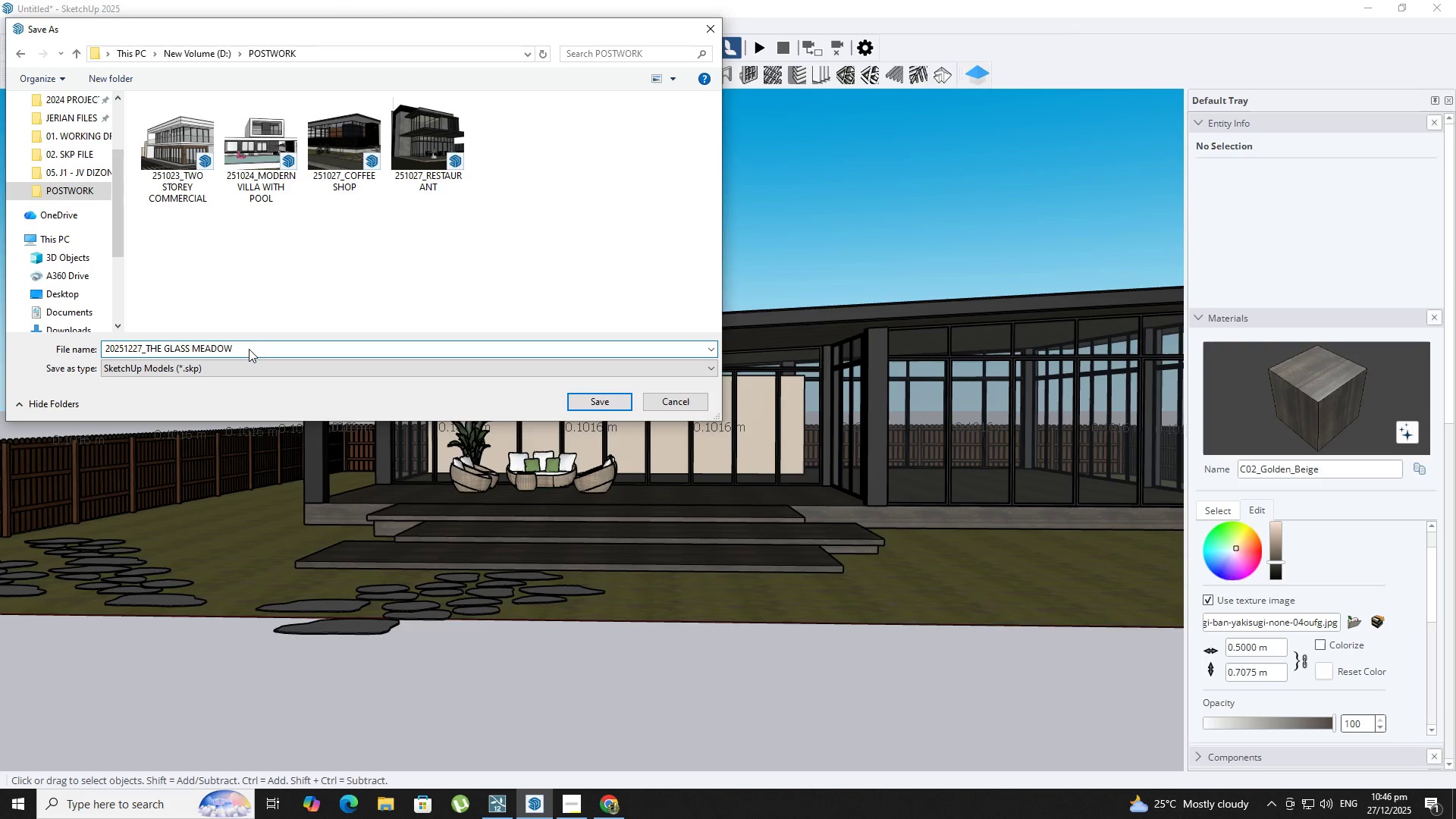 
key(Enter)
 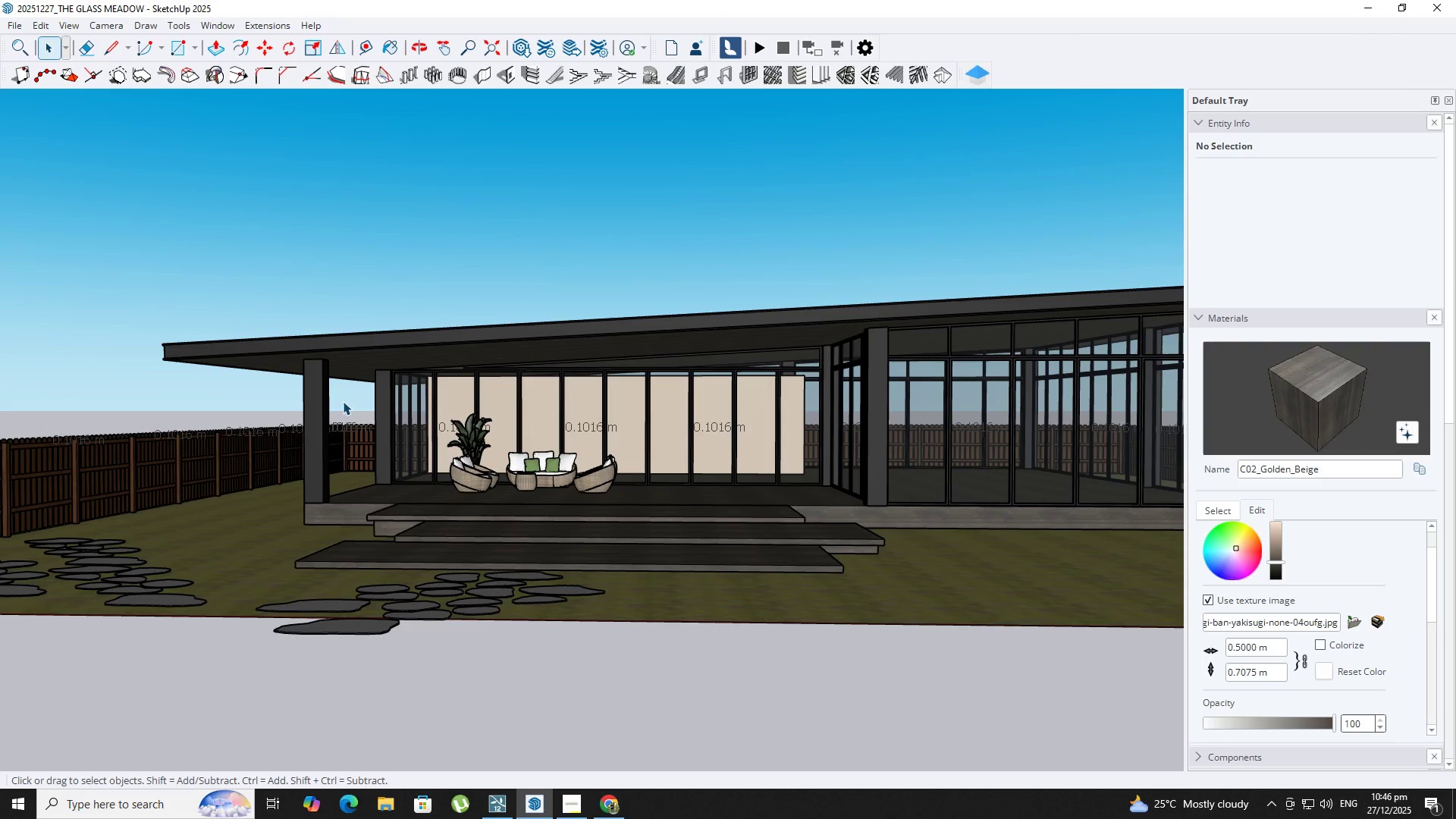 
hold_key(key=ShiftLeft, duration=0.84)
 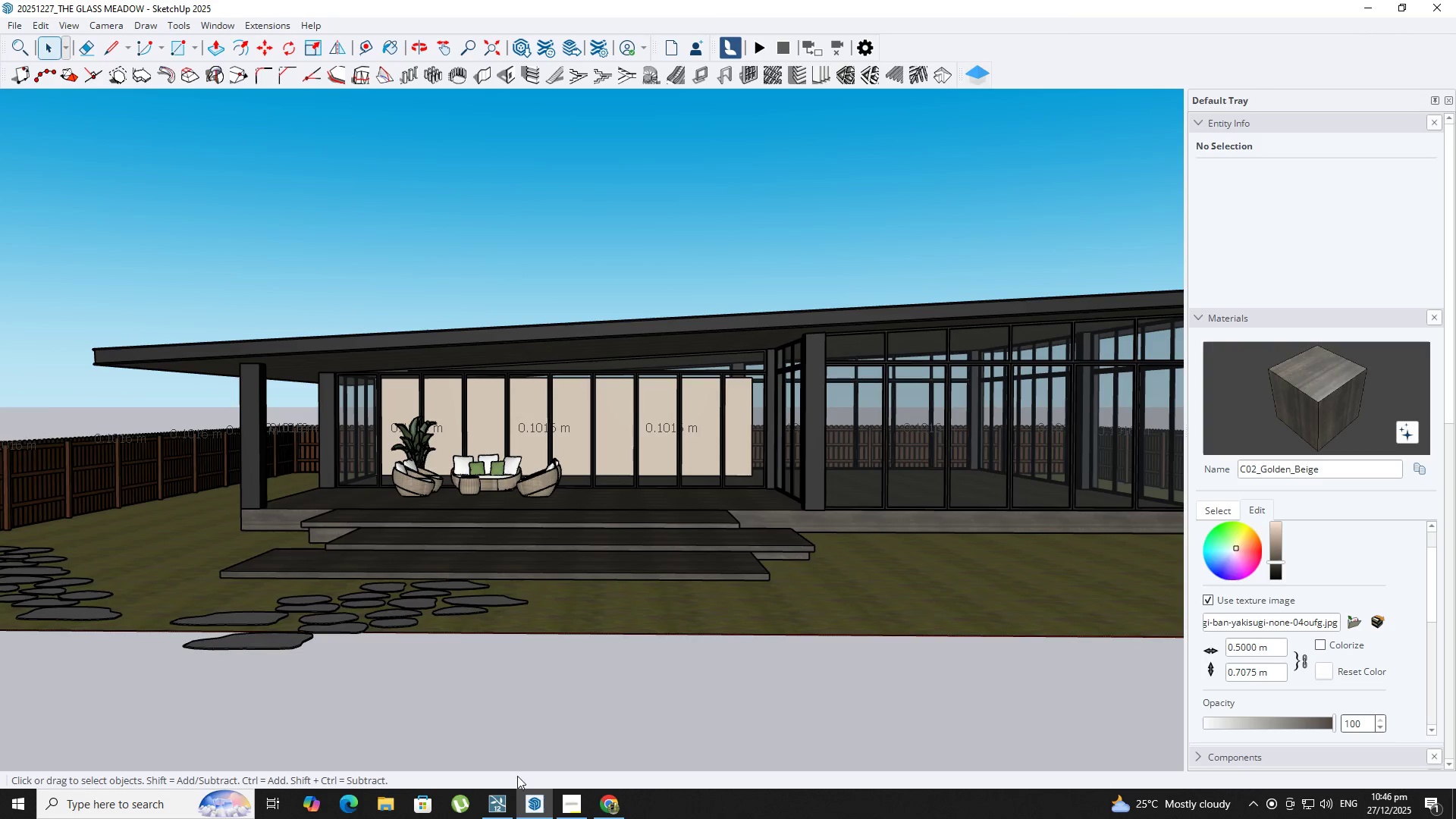 
left_click([493, 808])